 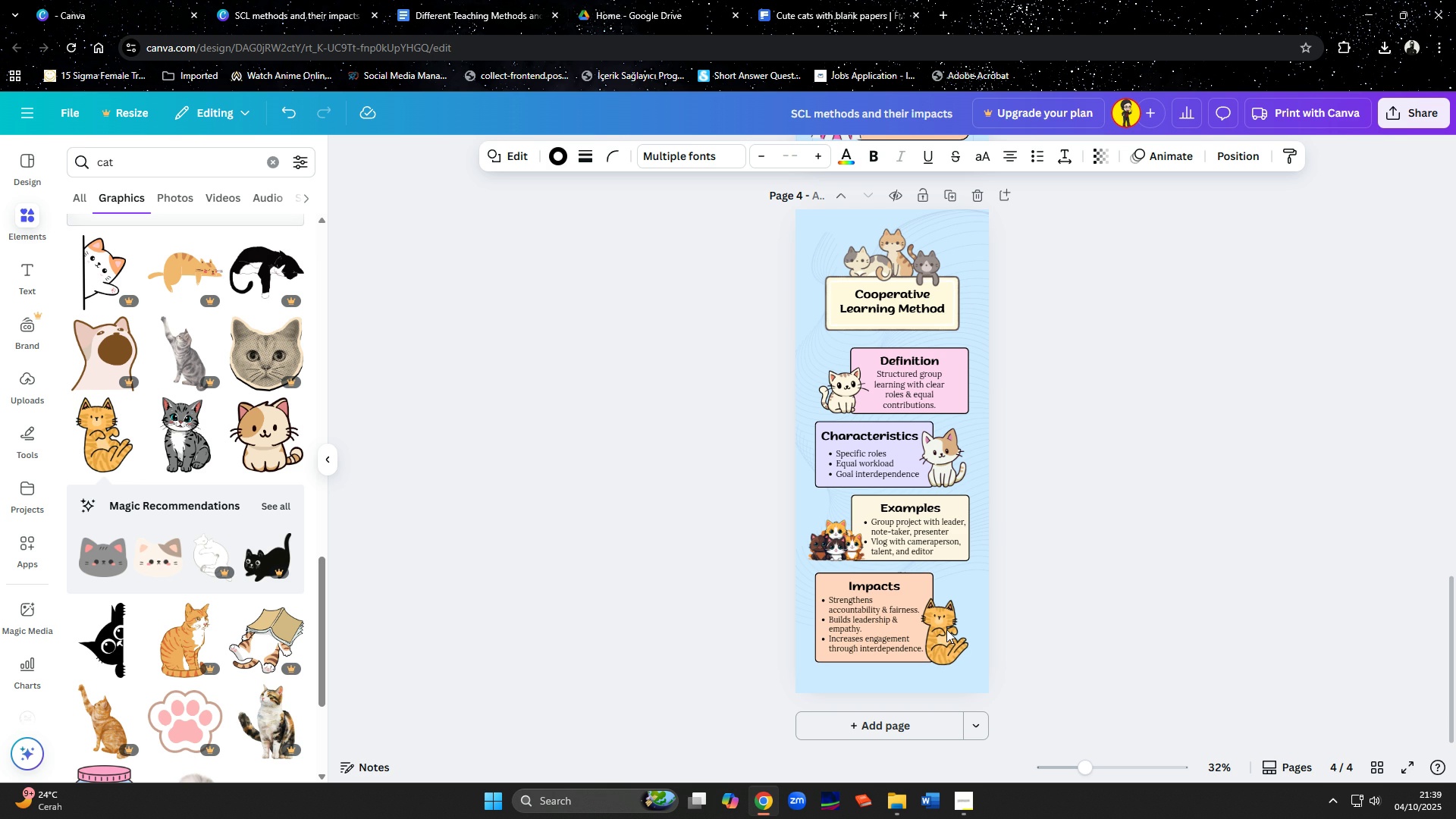 
key(ArrowDown)
 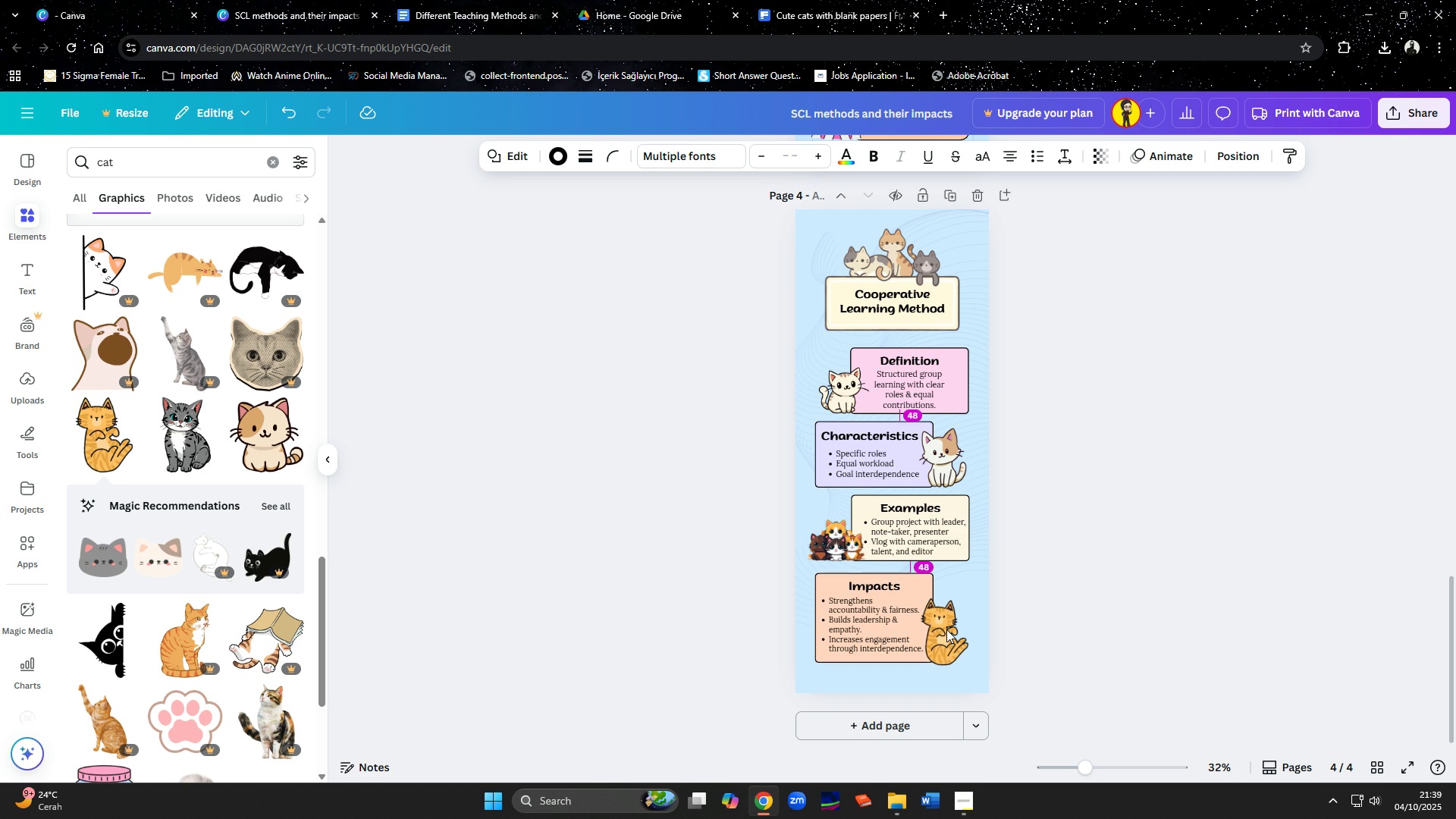 
key(ArrowDown)
 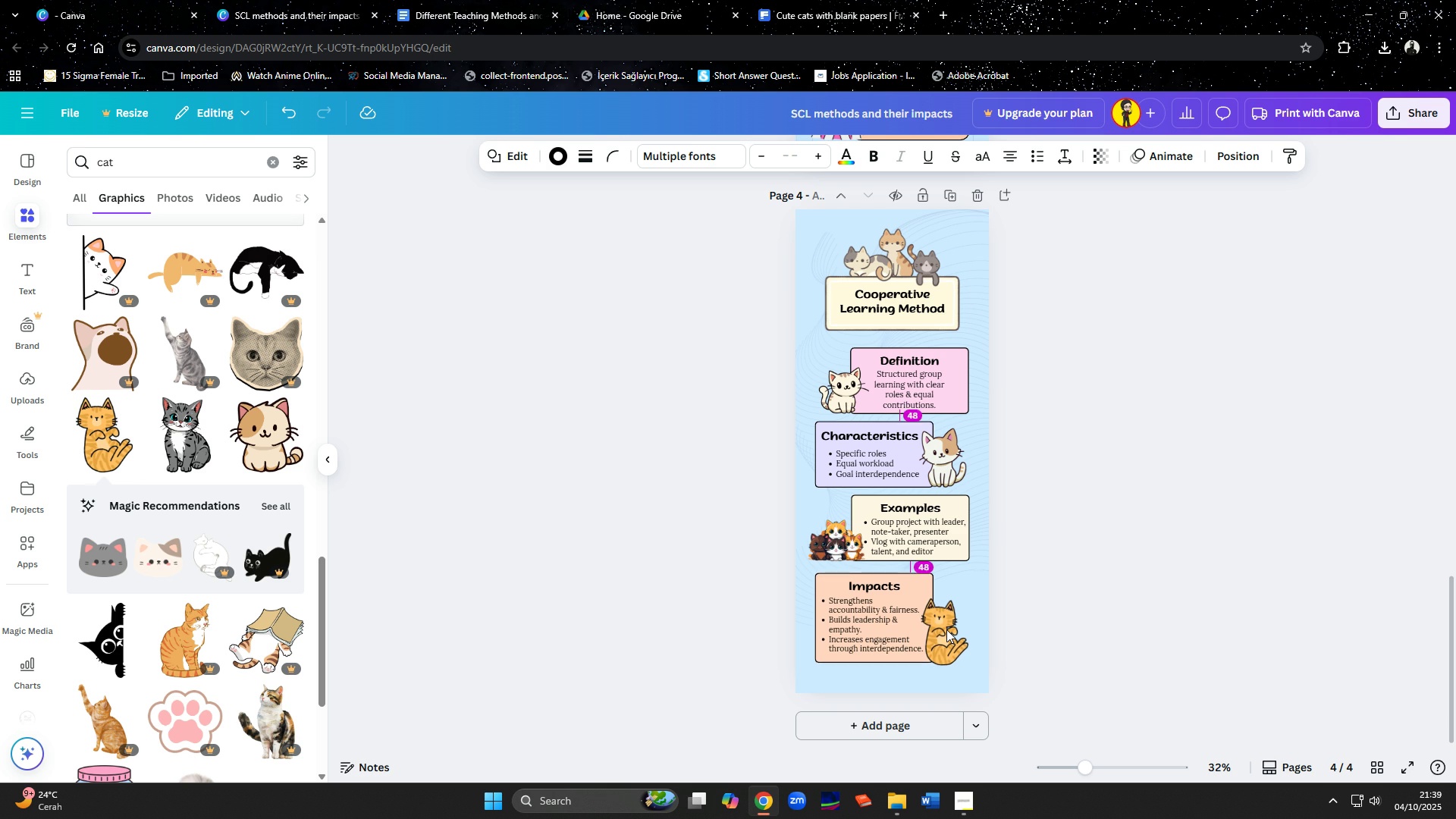 
key(ArrowDown)
 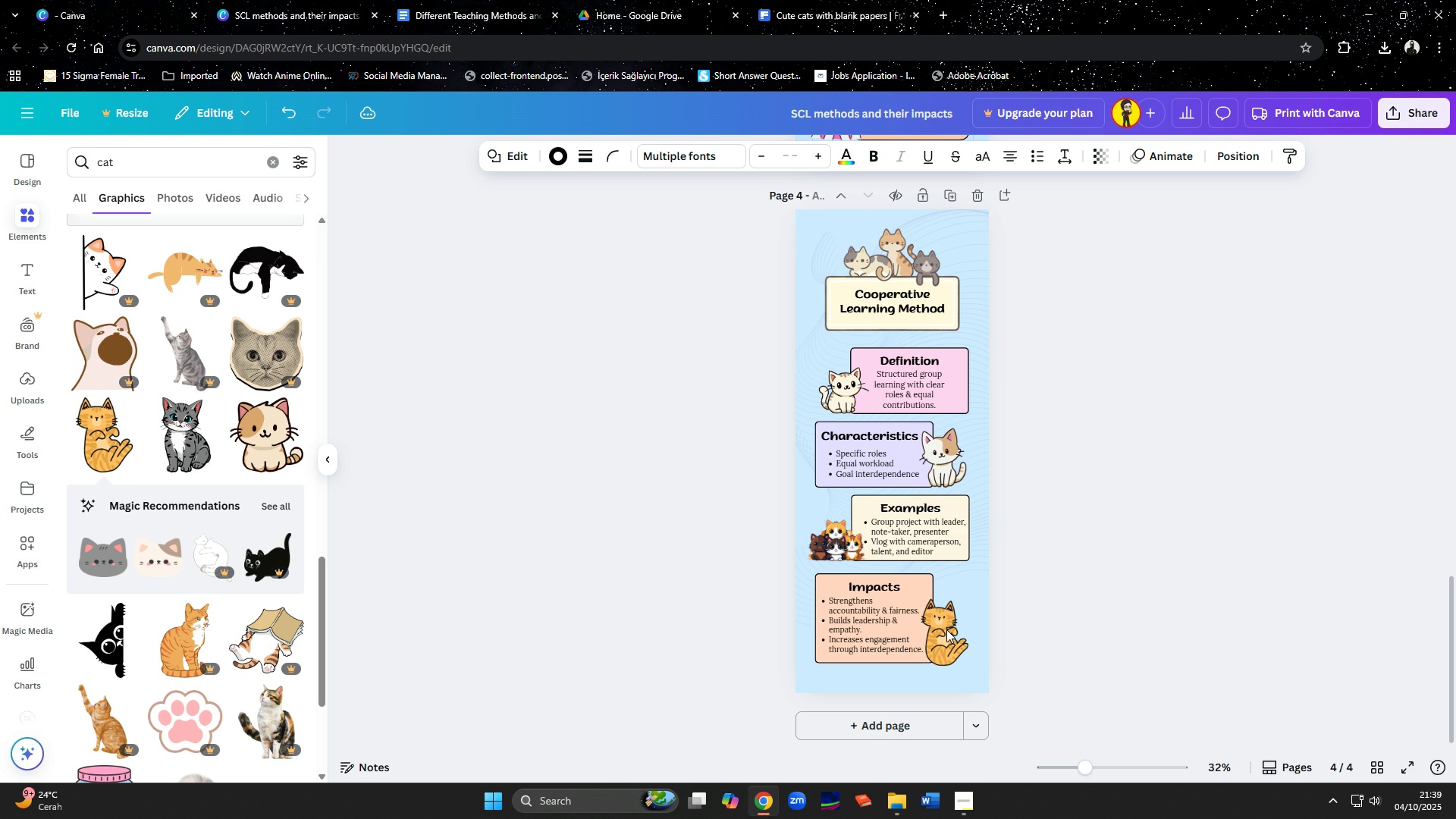 
key(ArrowDown)
 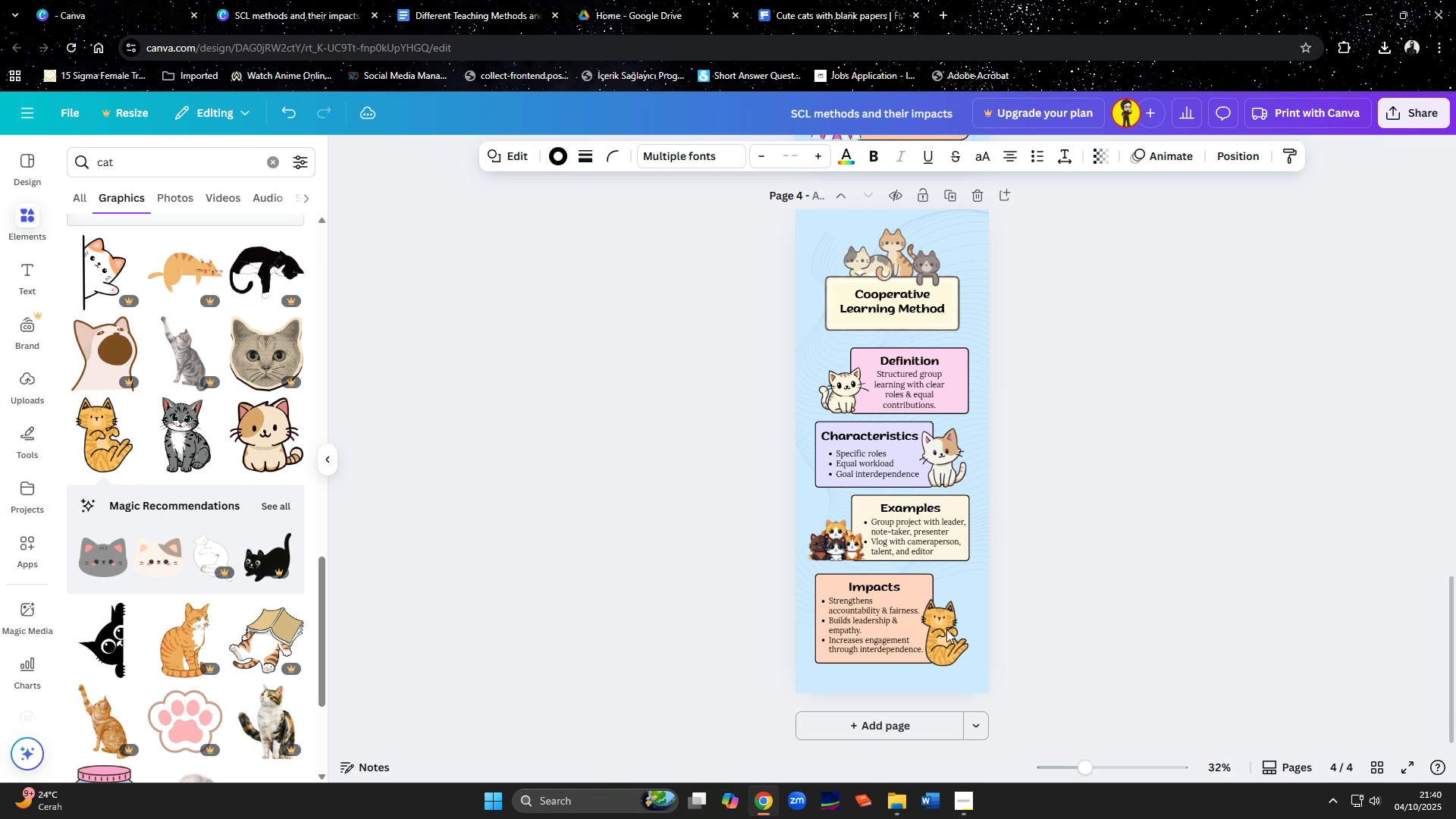 
key(ArrowDown)
 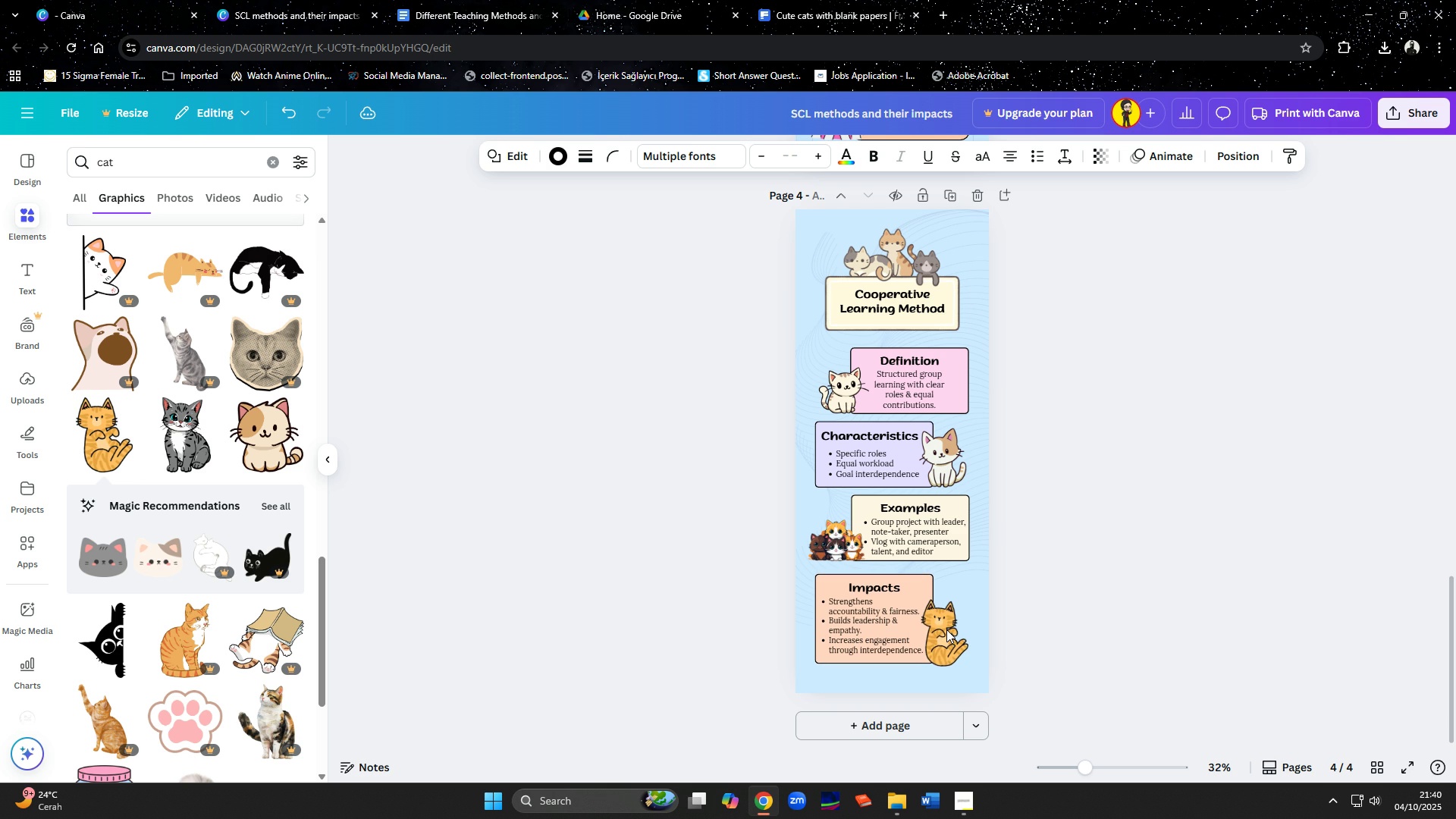 
key(ArrowDown)
 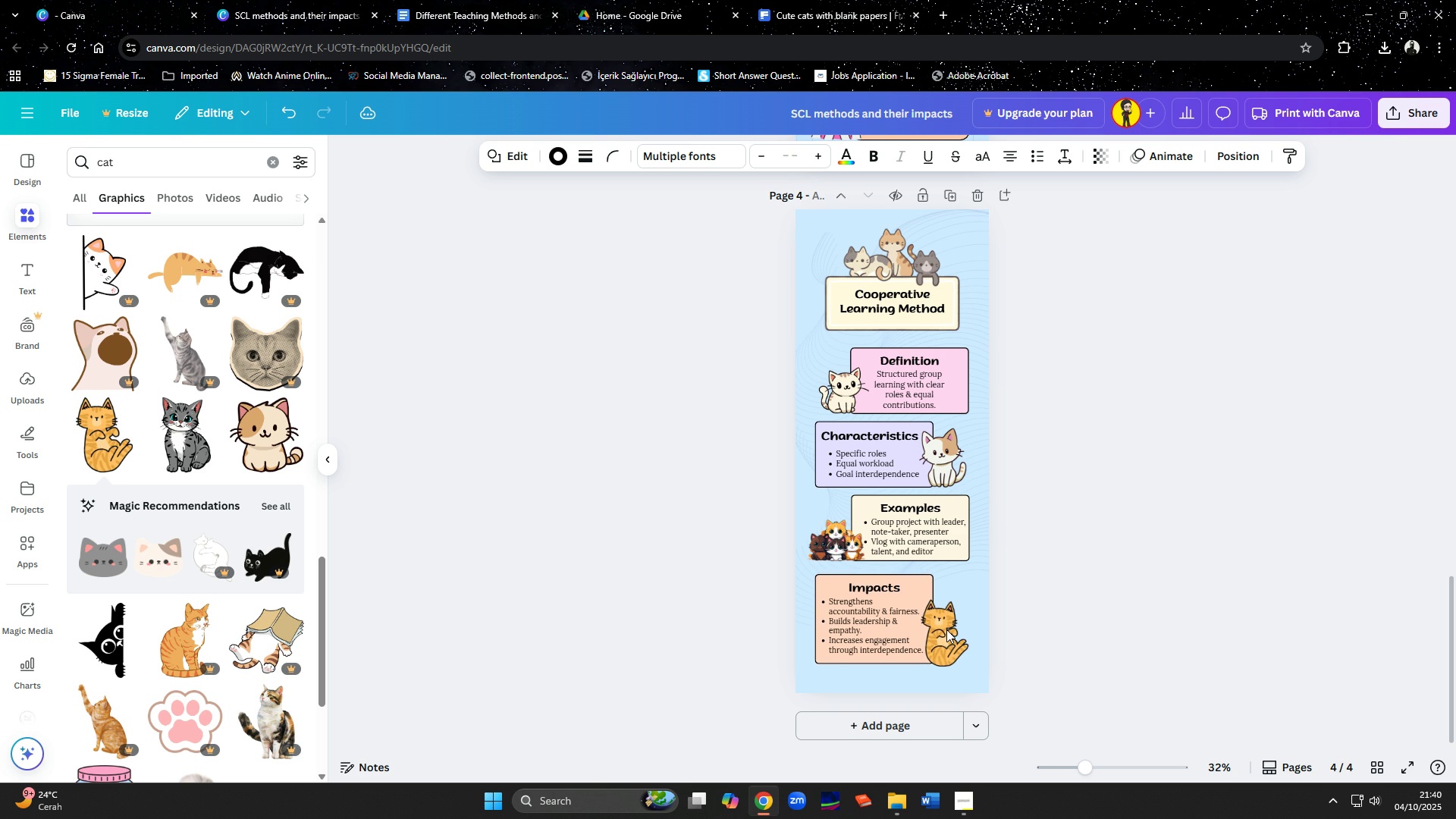 
key(ArrowDown)
 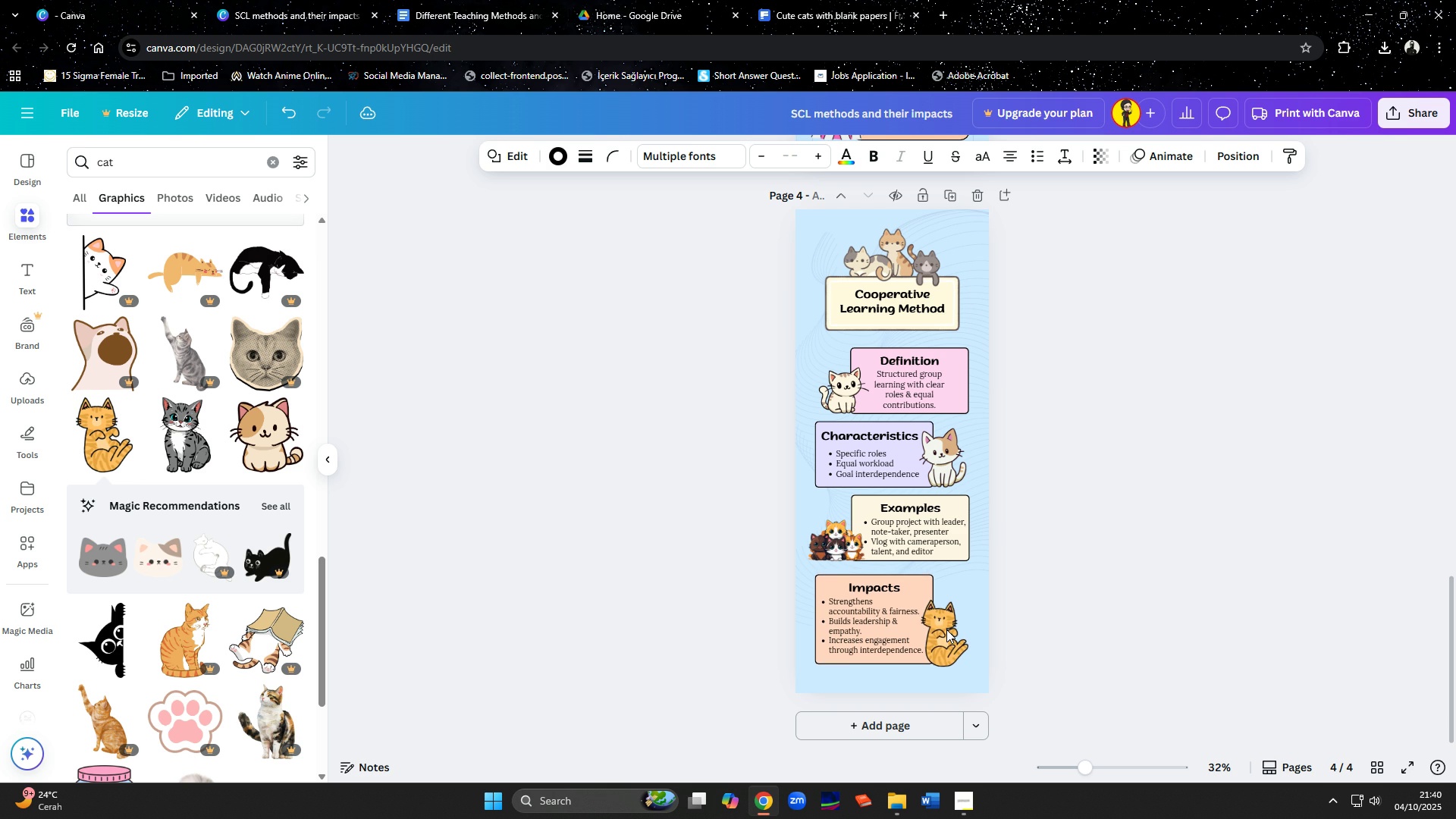 
key(ArrowDown)
 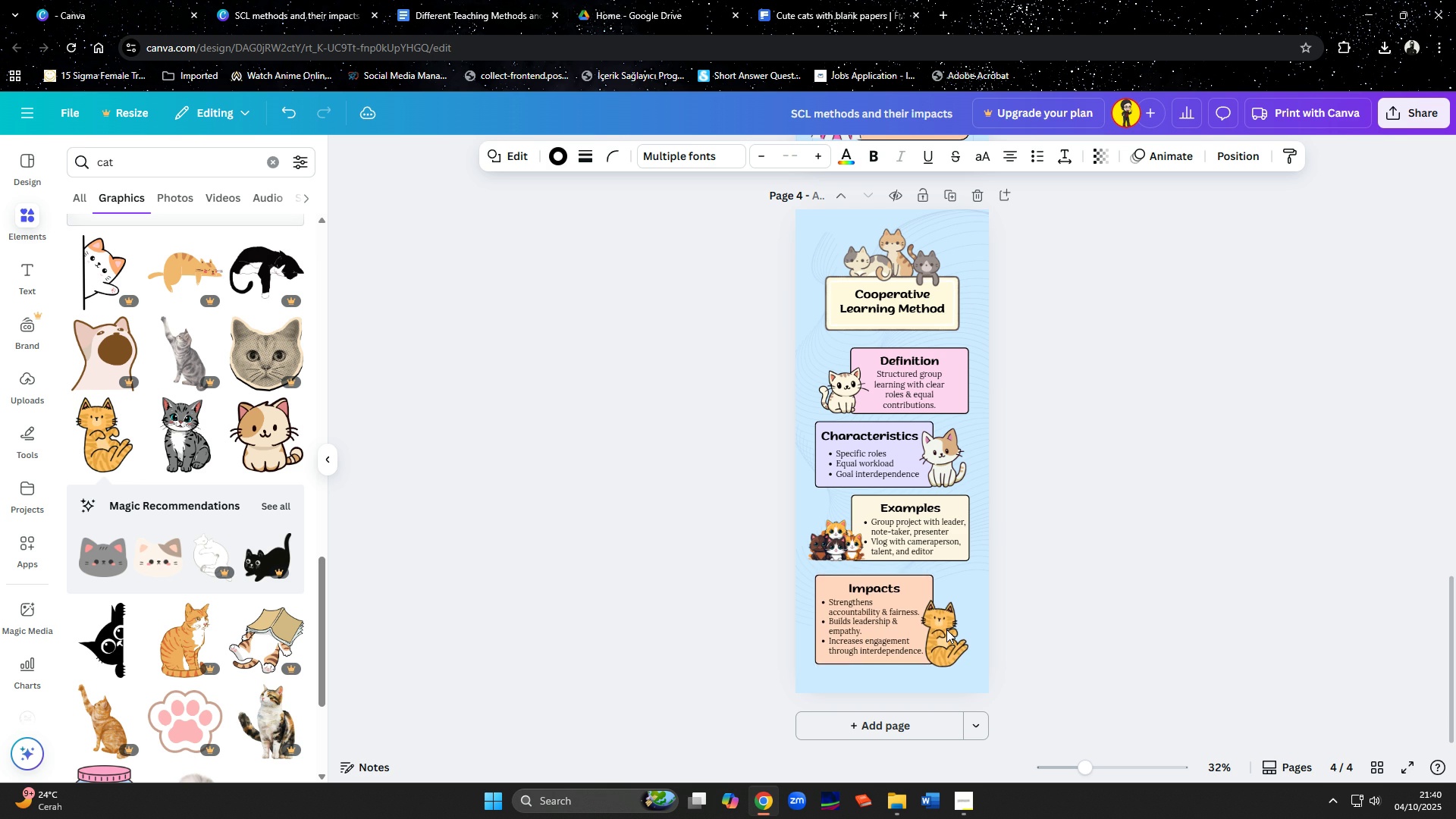 
key(ArrowDown)
 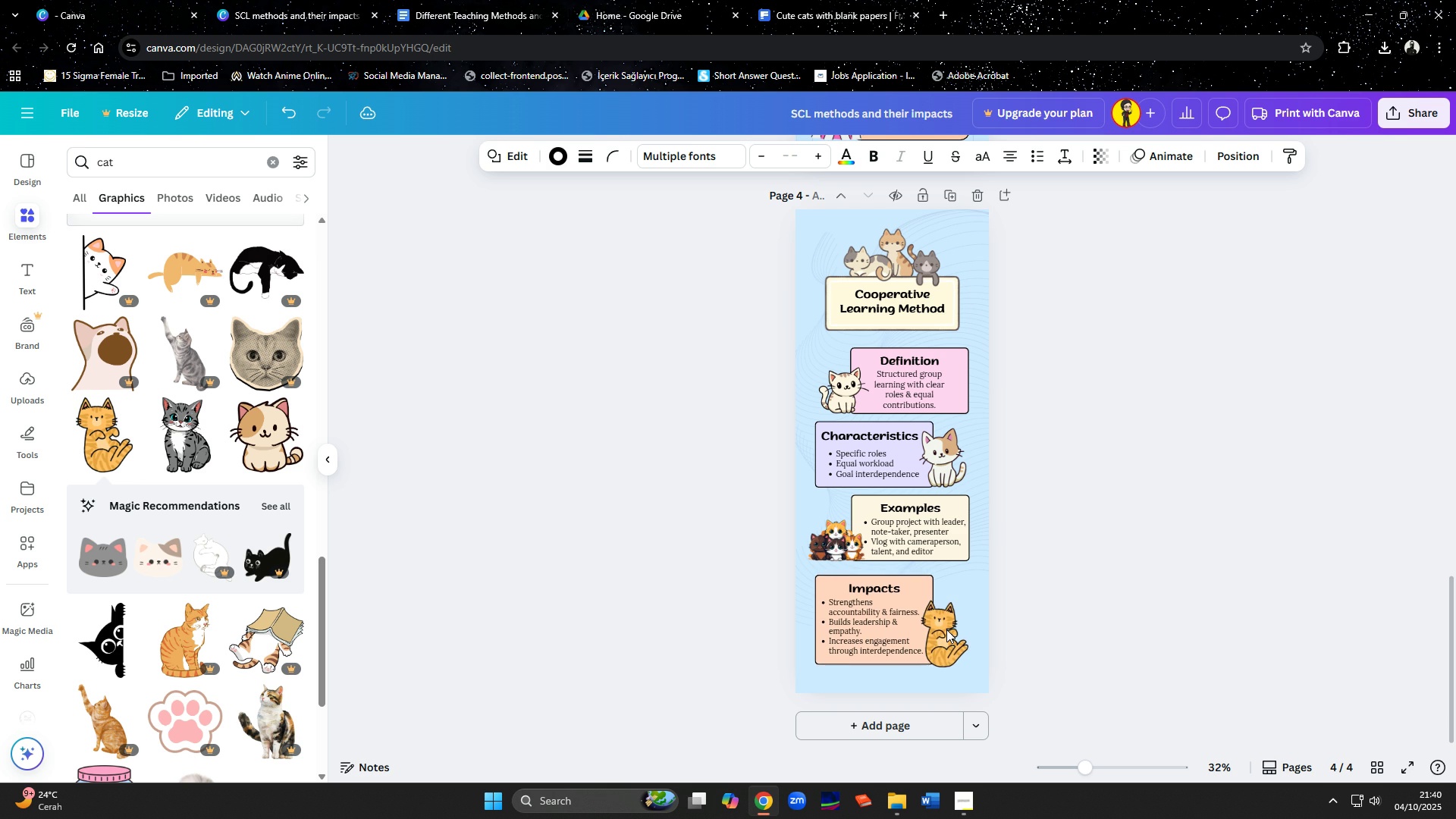 
key(ArrowDown)
 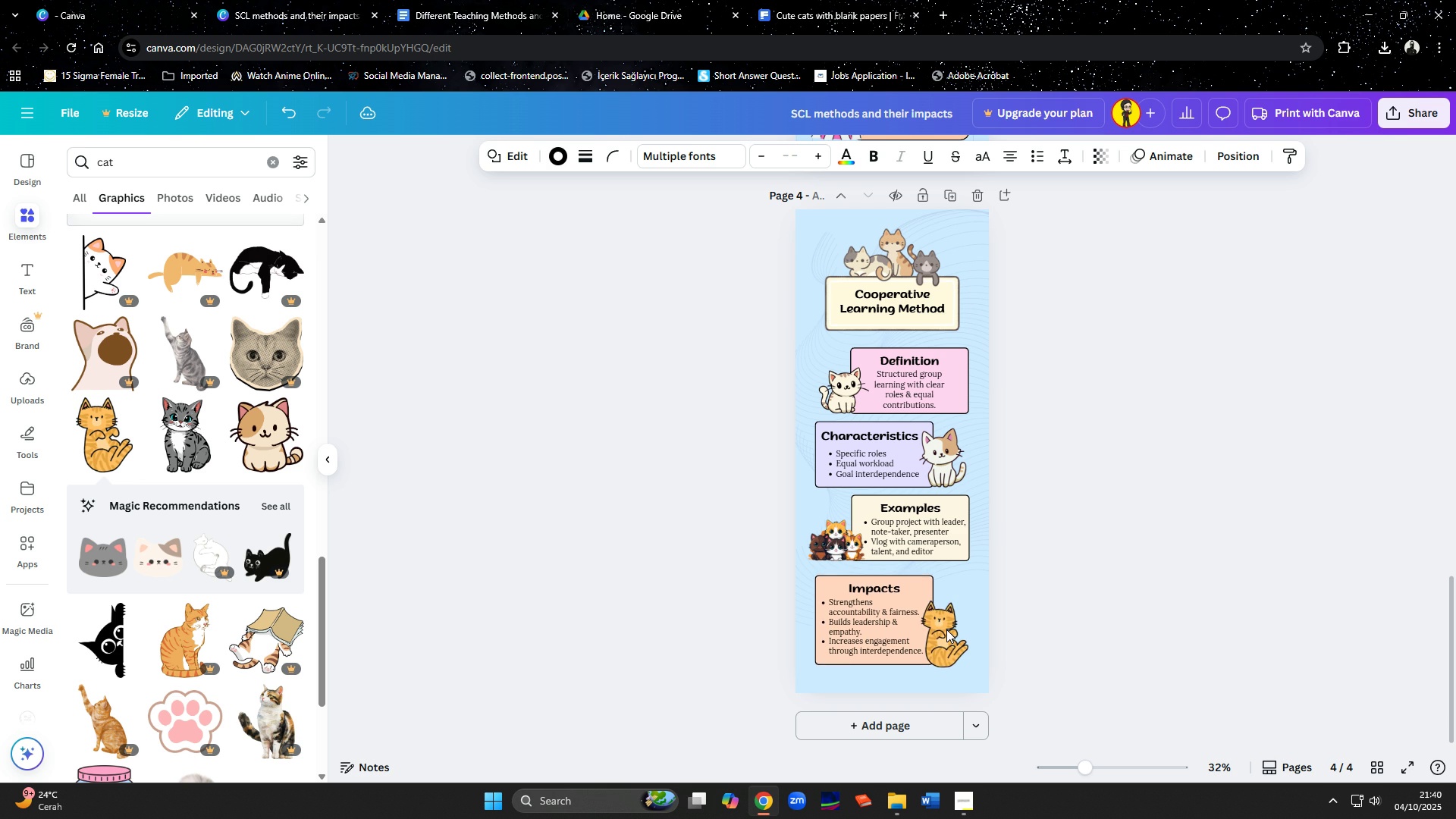 
key(ArrowDown)
 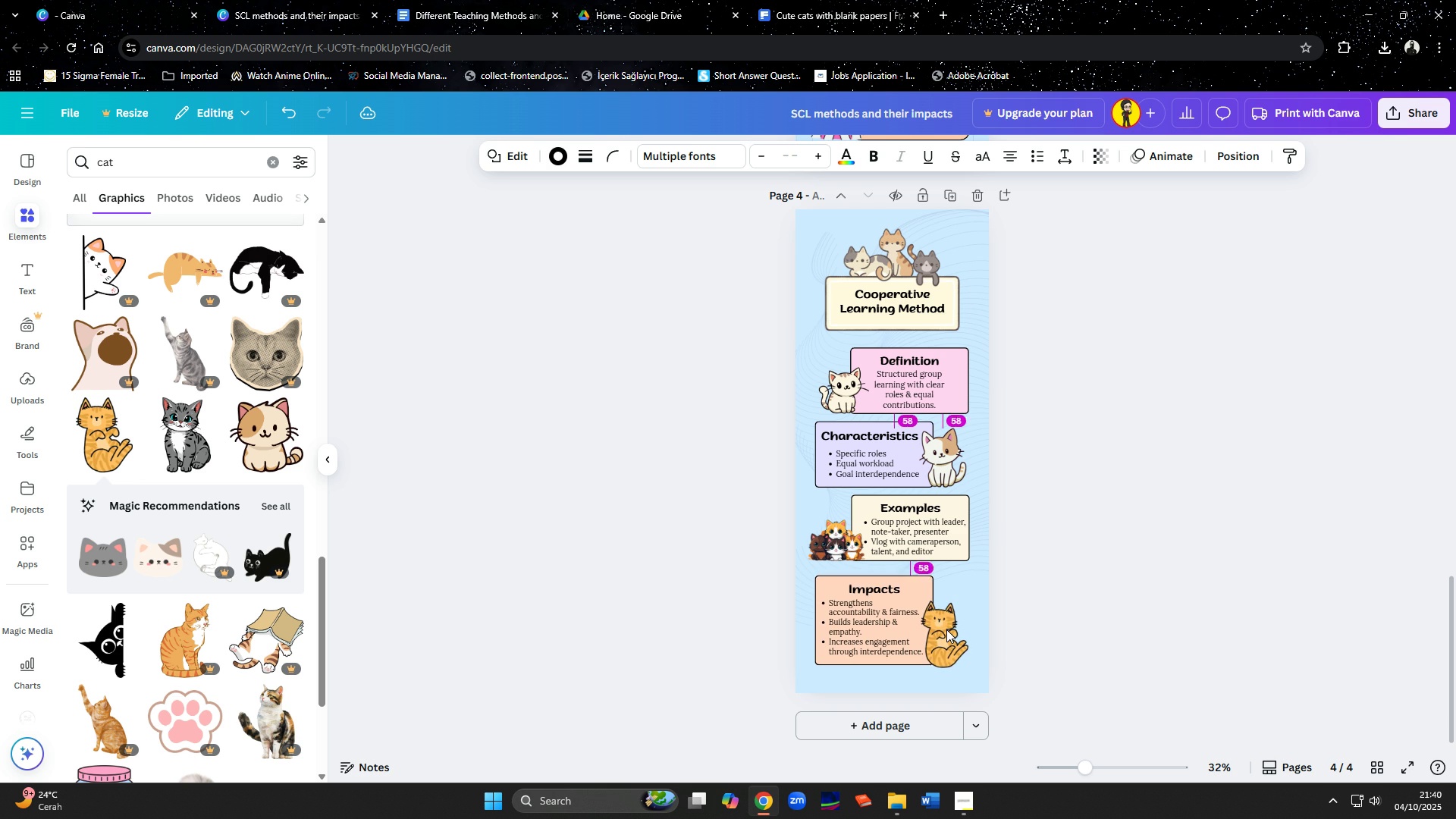 
key(ArrowDown)
 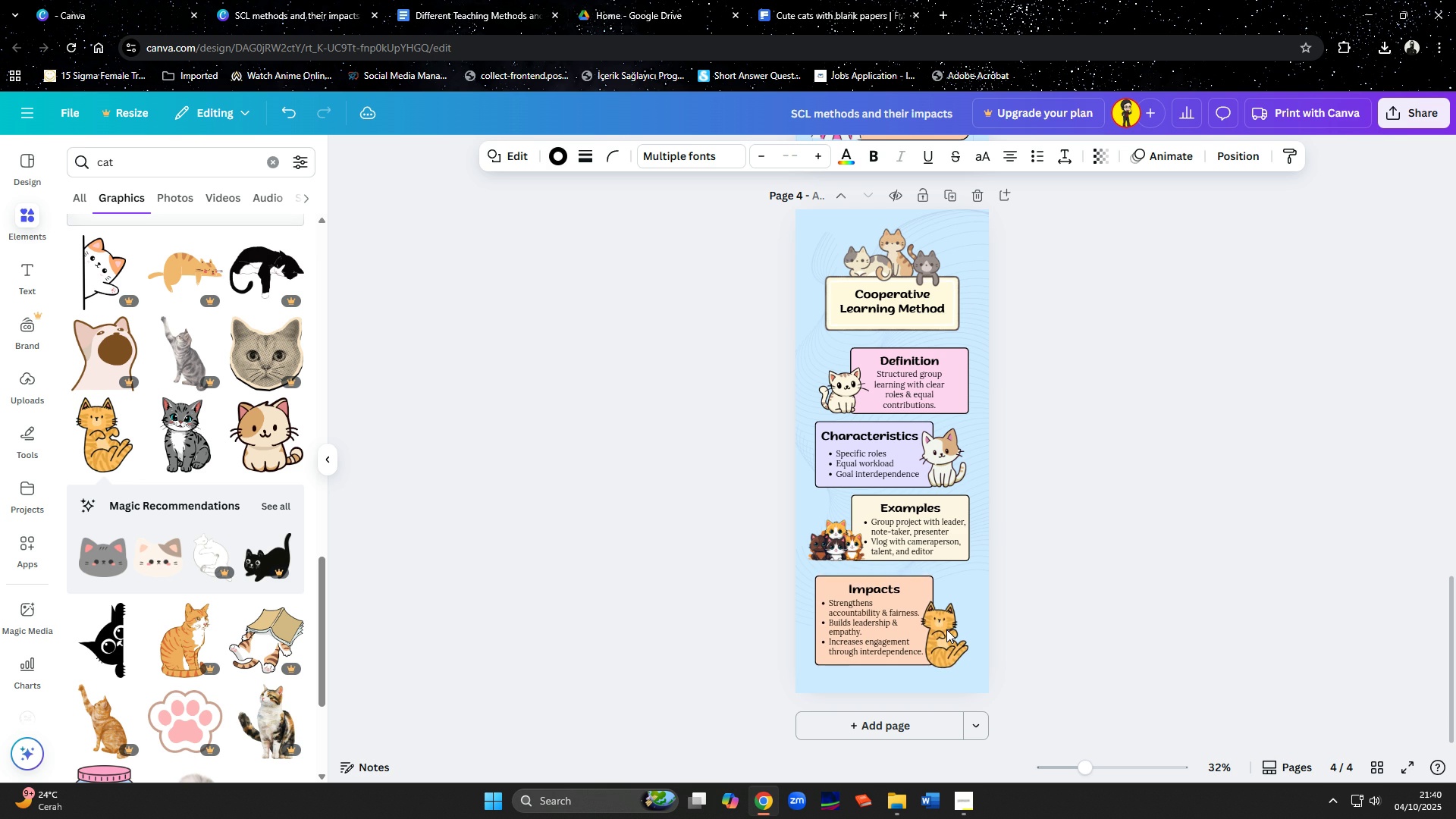 
key(ArrowDown)
 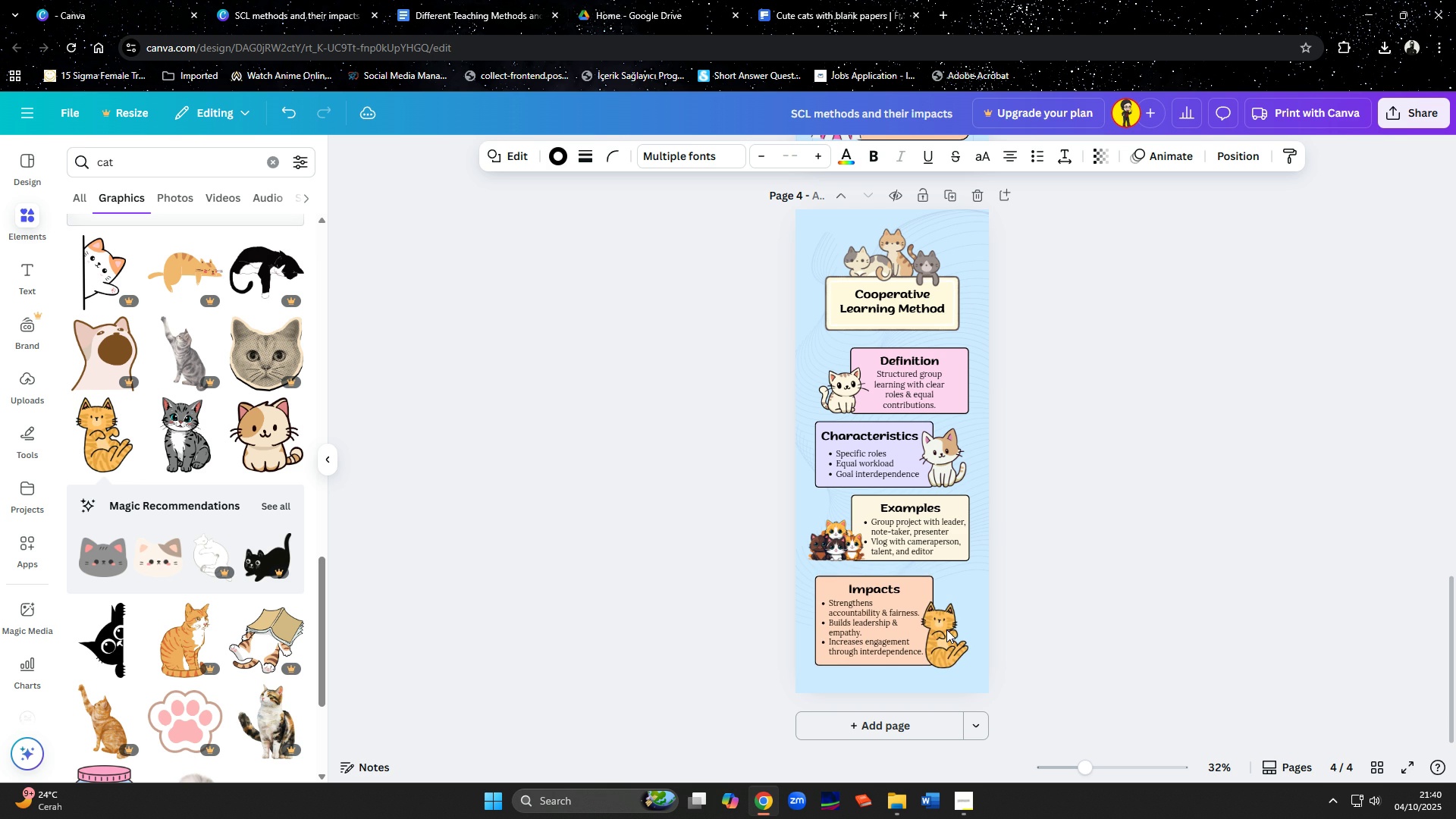 
key(ArrowDown)
 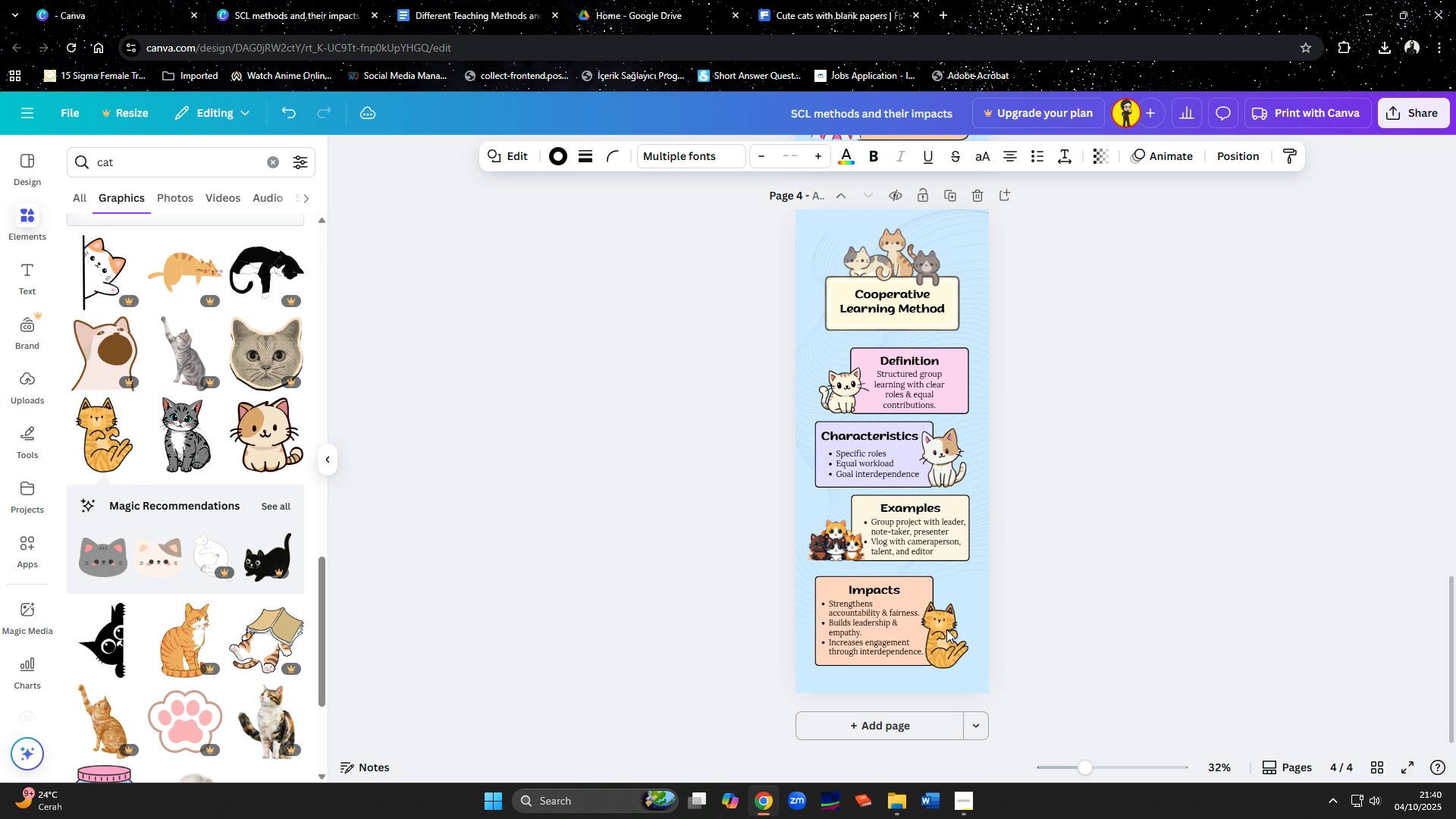 
key(ArrowDown)
 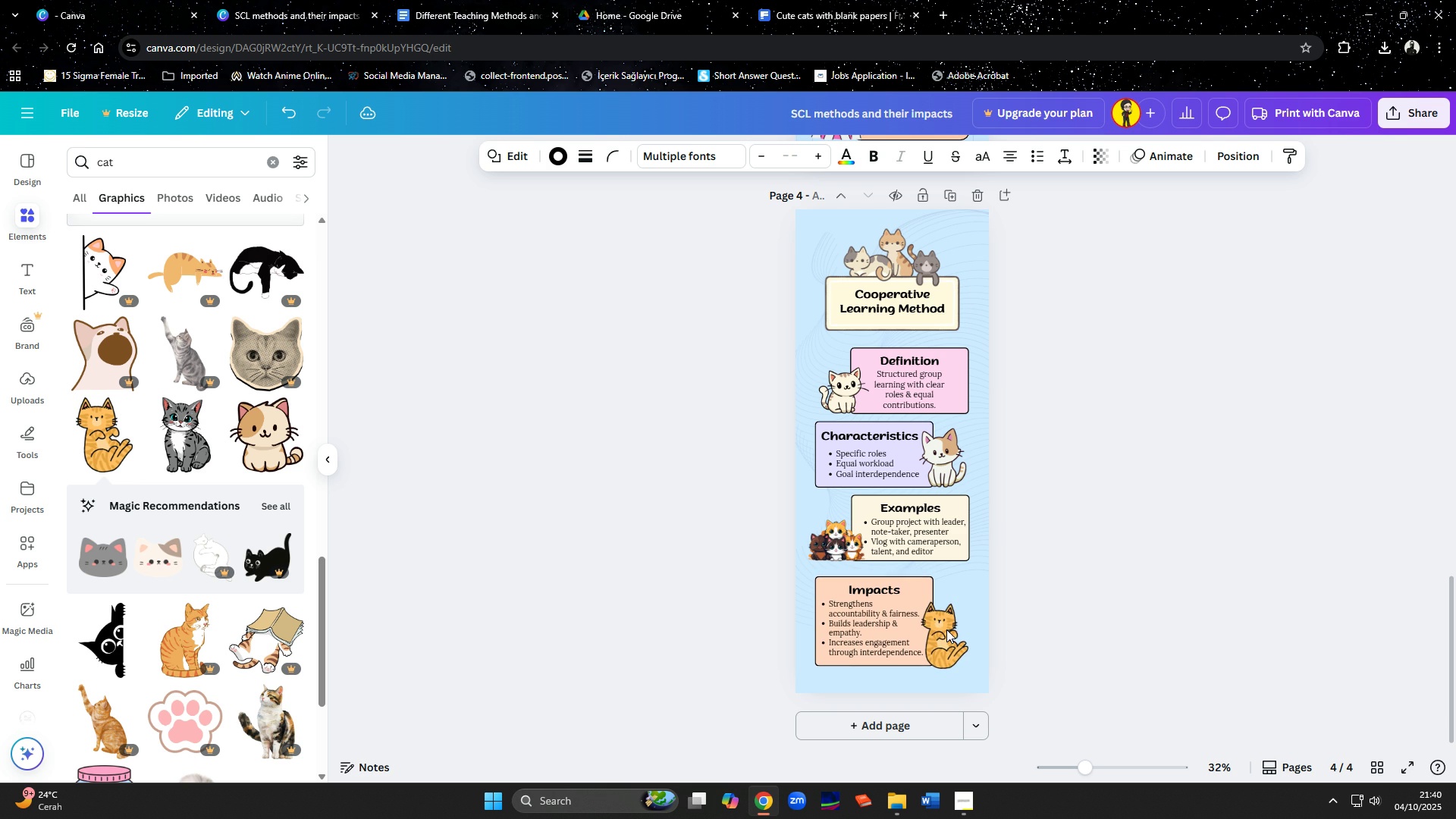 
key(ArrowDown)
 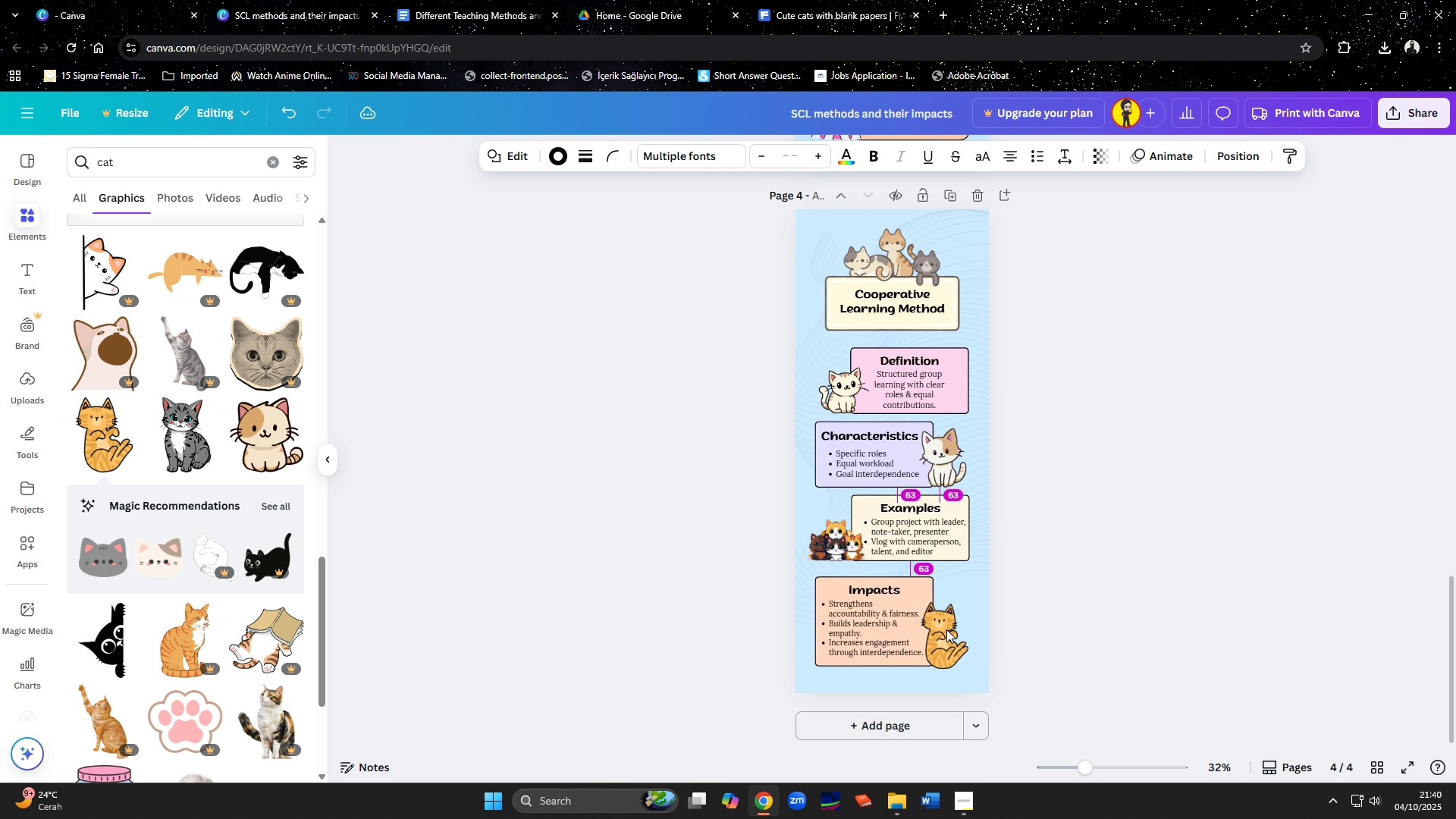 
key(ArrowDown)
 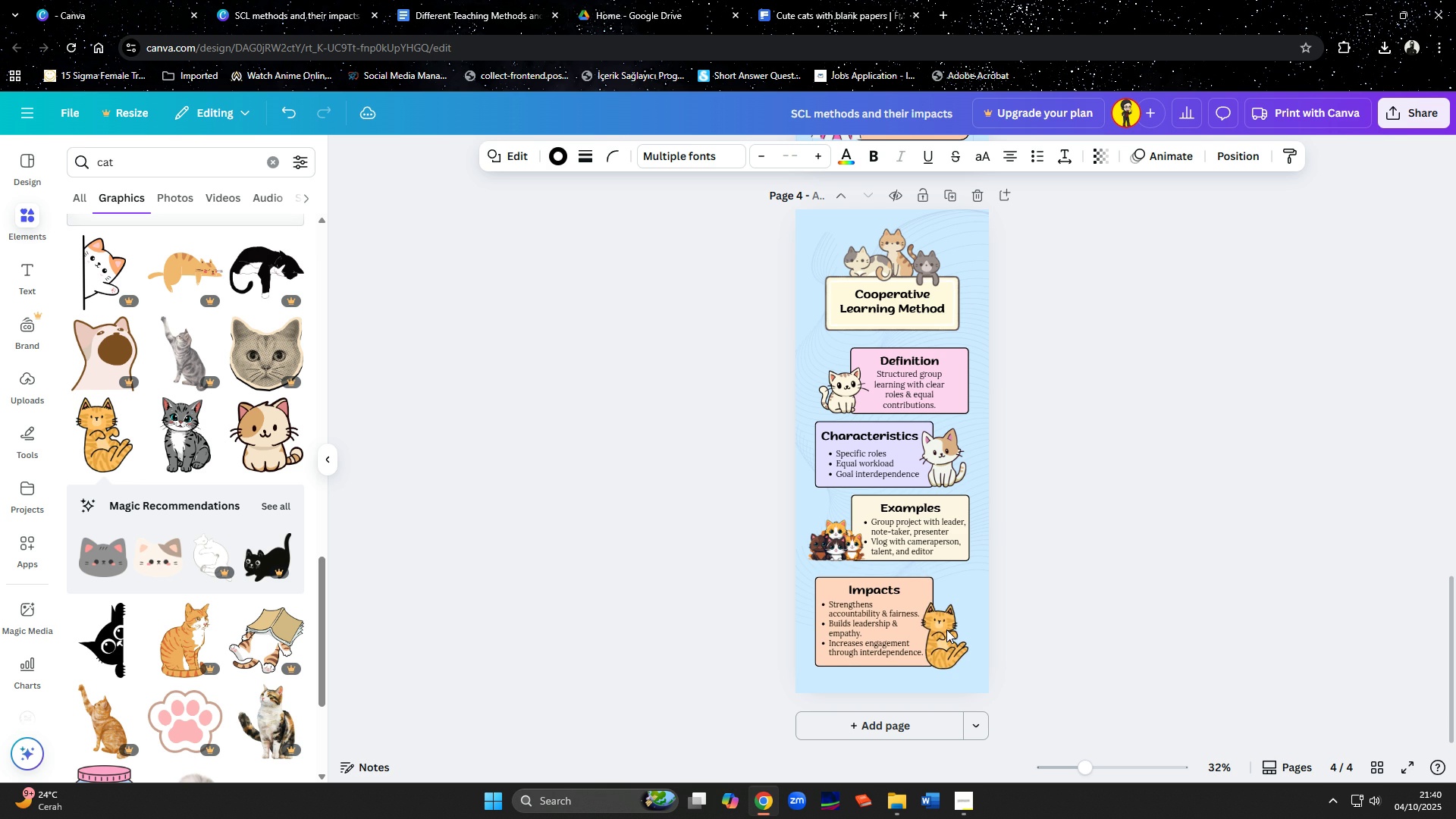 
key(ArrowDown)
 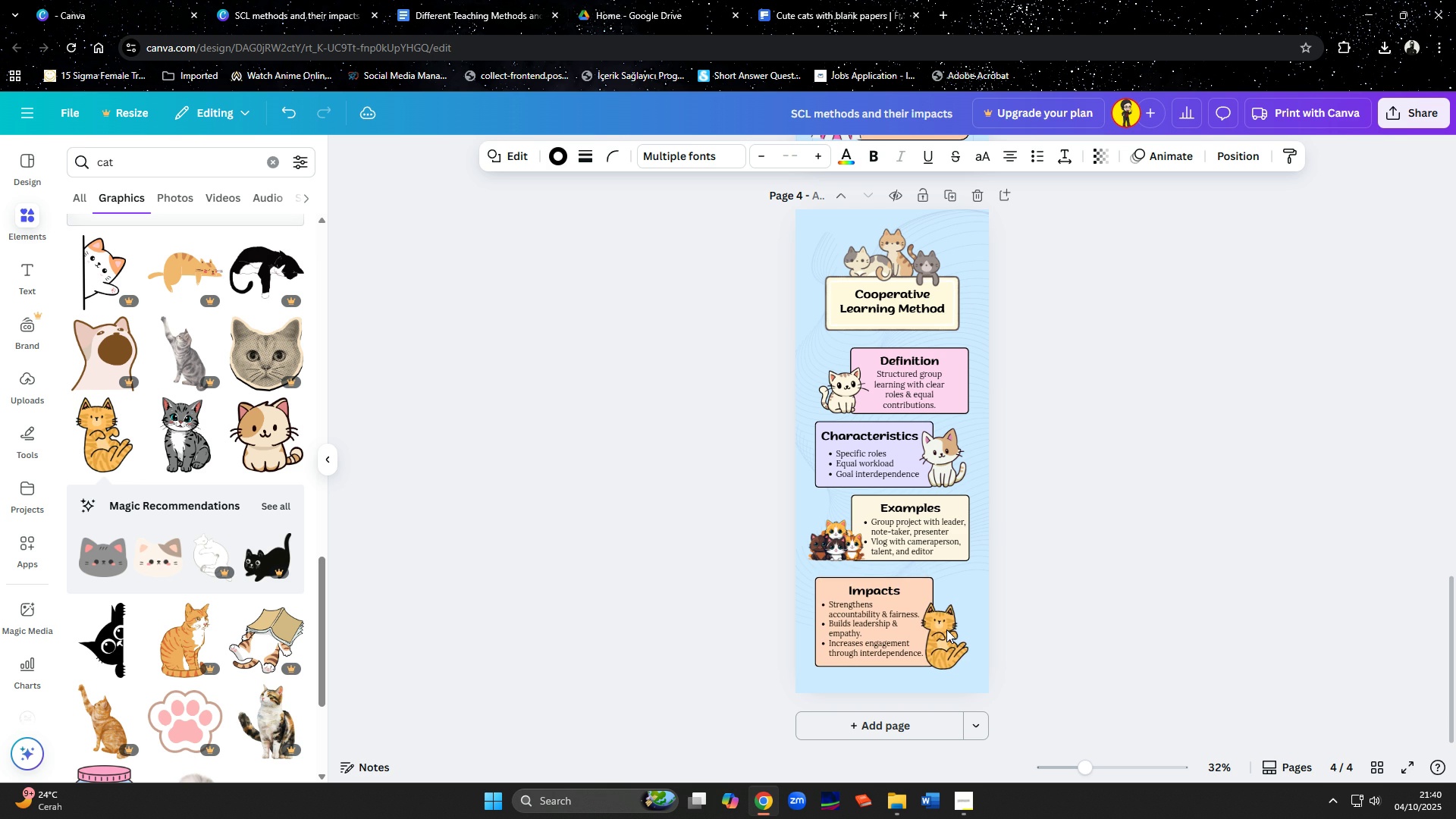 
key(ArrowDown)
 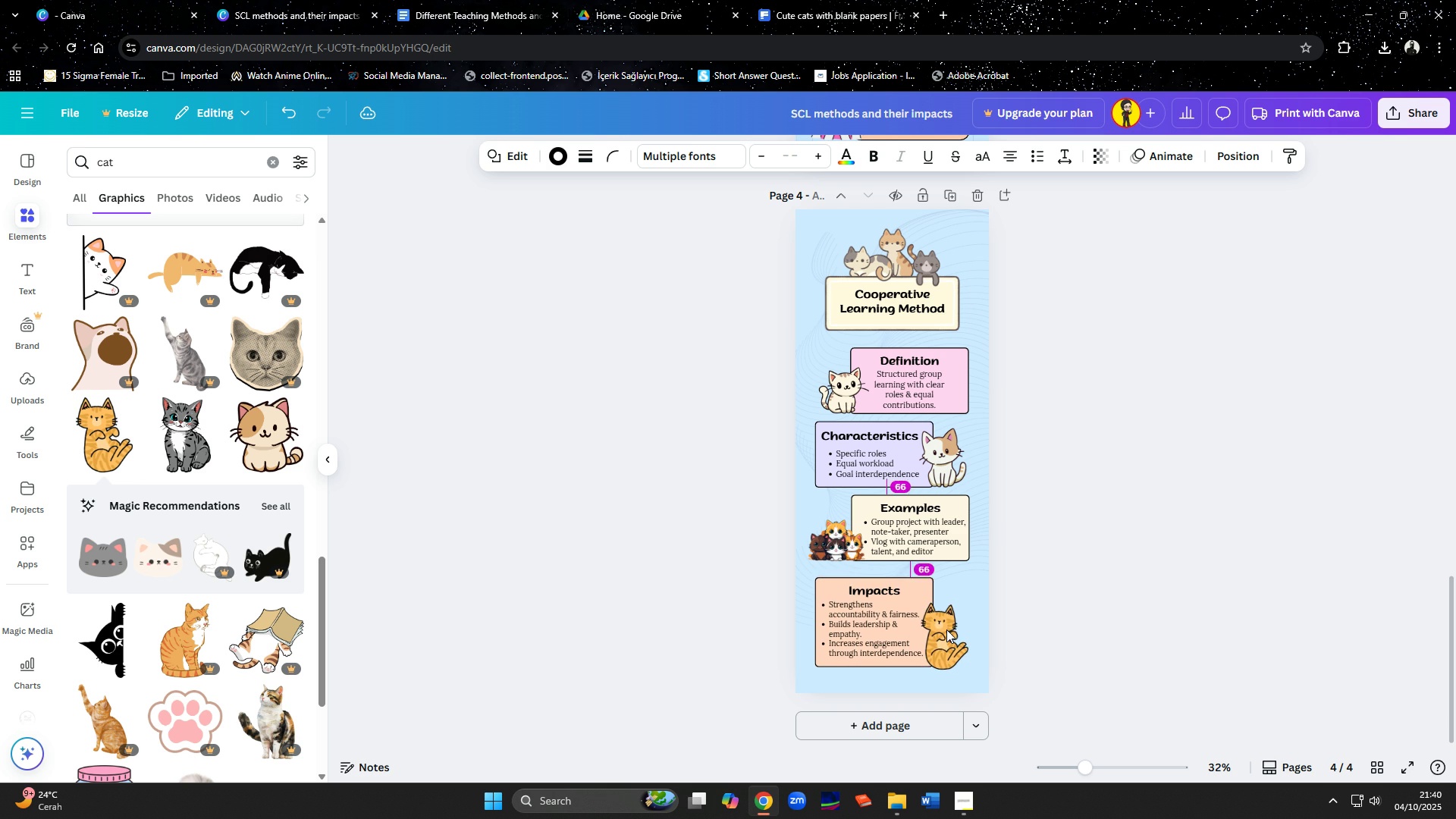 
key(ArrowDown)
 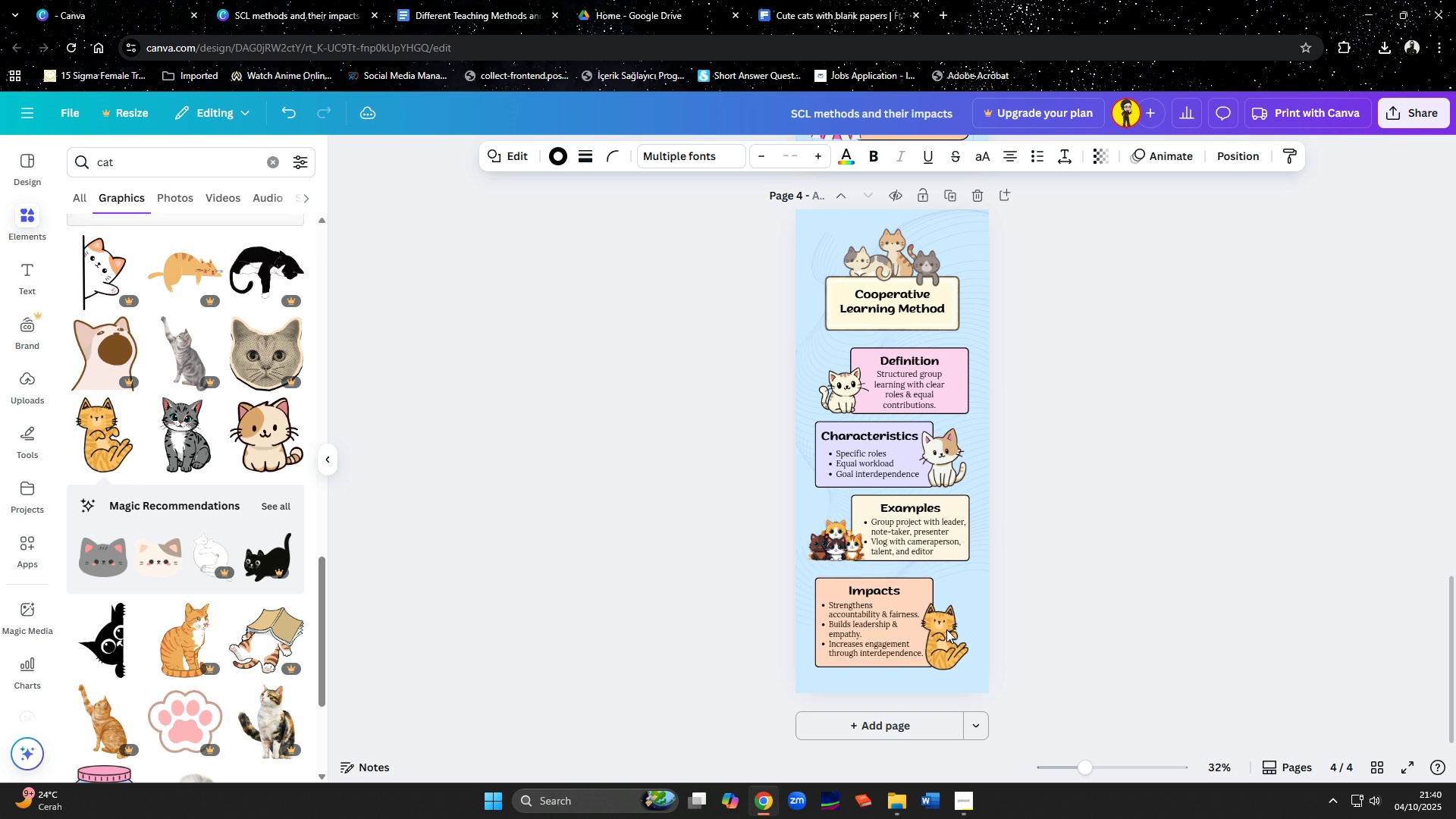 
key(ArrowDown)
 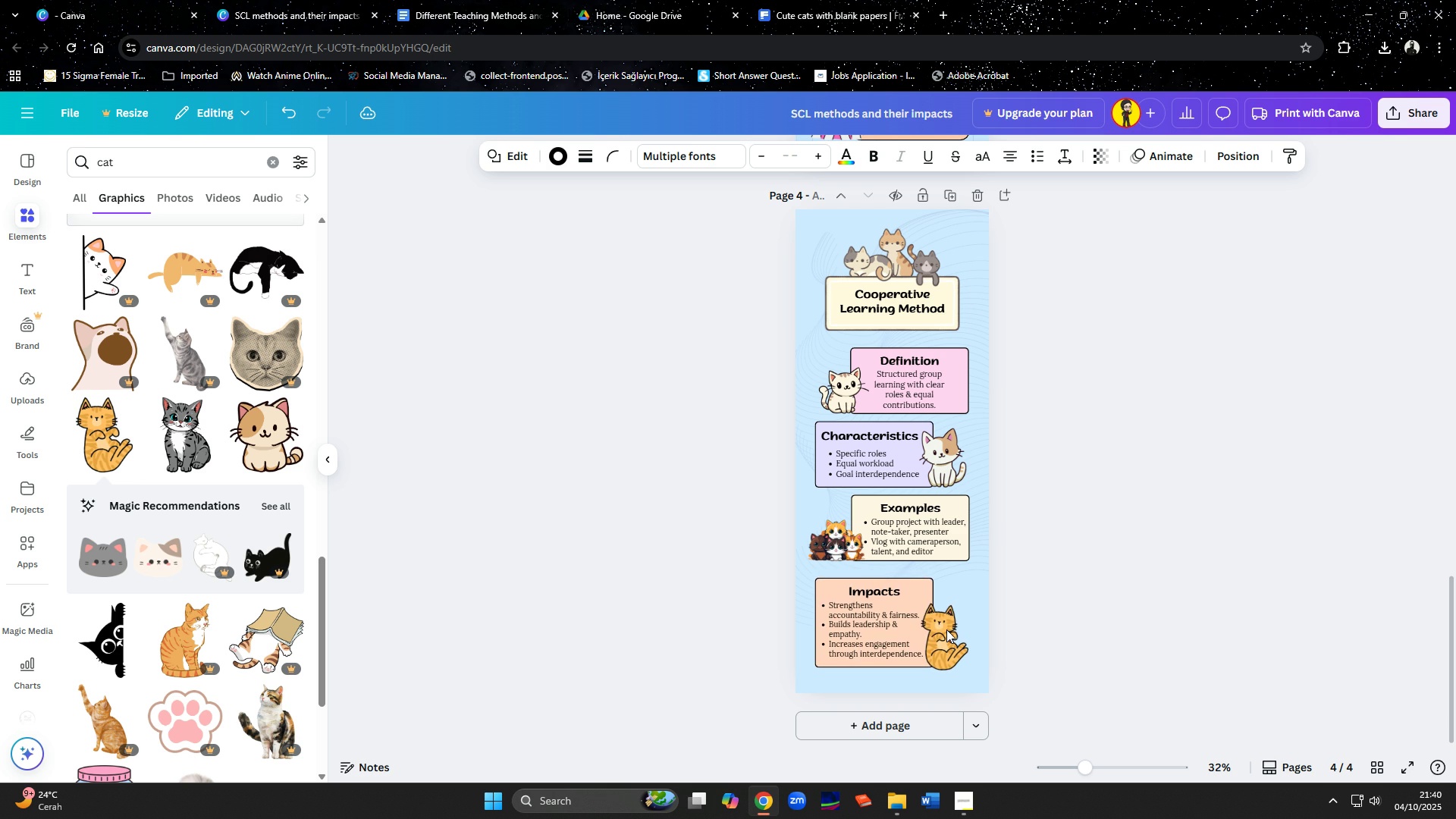 
key(ArrowDown)
 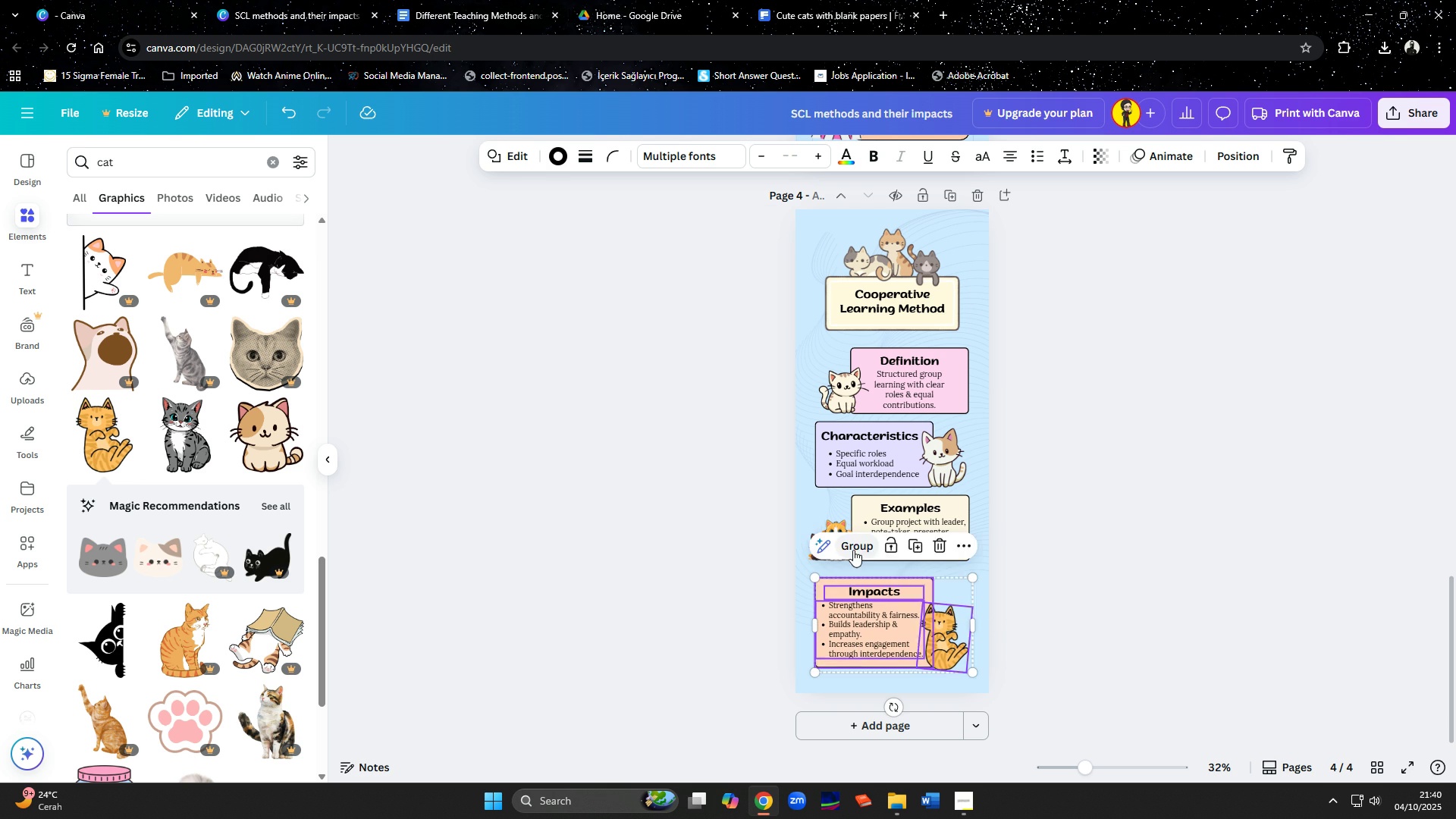 
left_click([853, 550])
 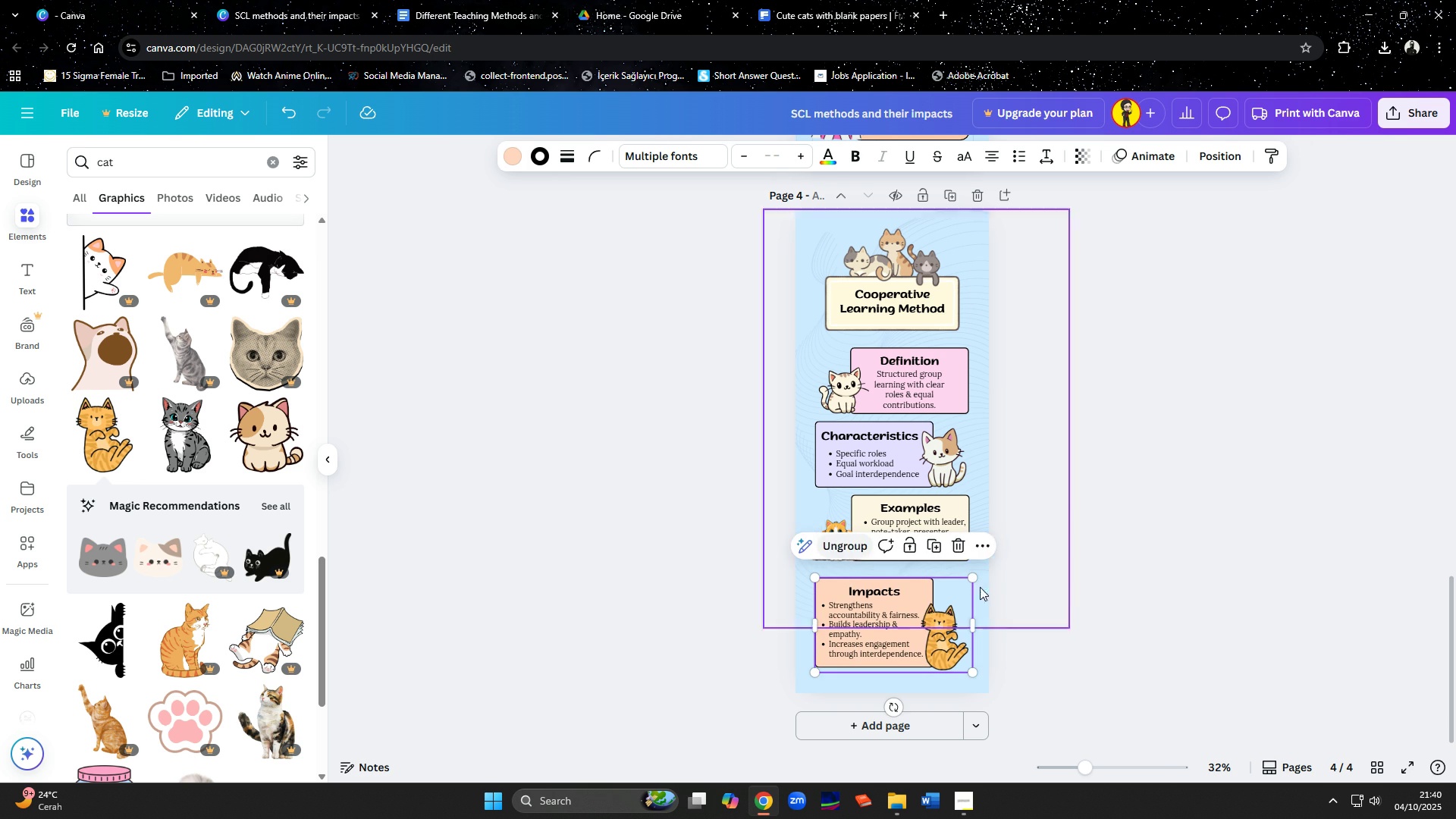 
left_click([1063, 604])
 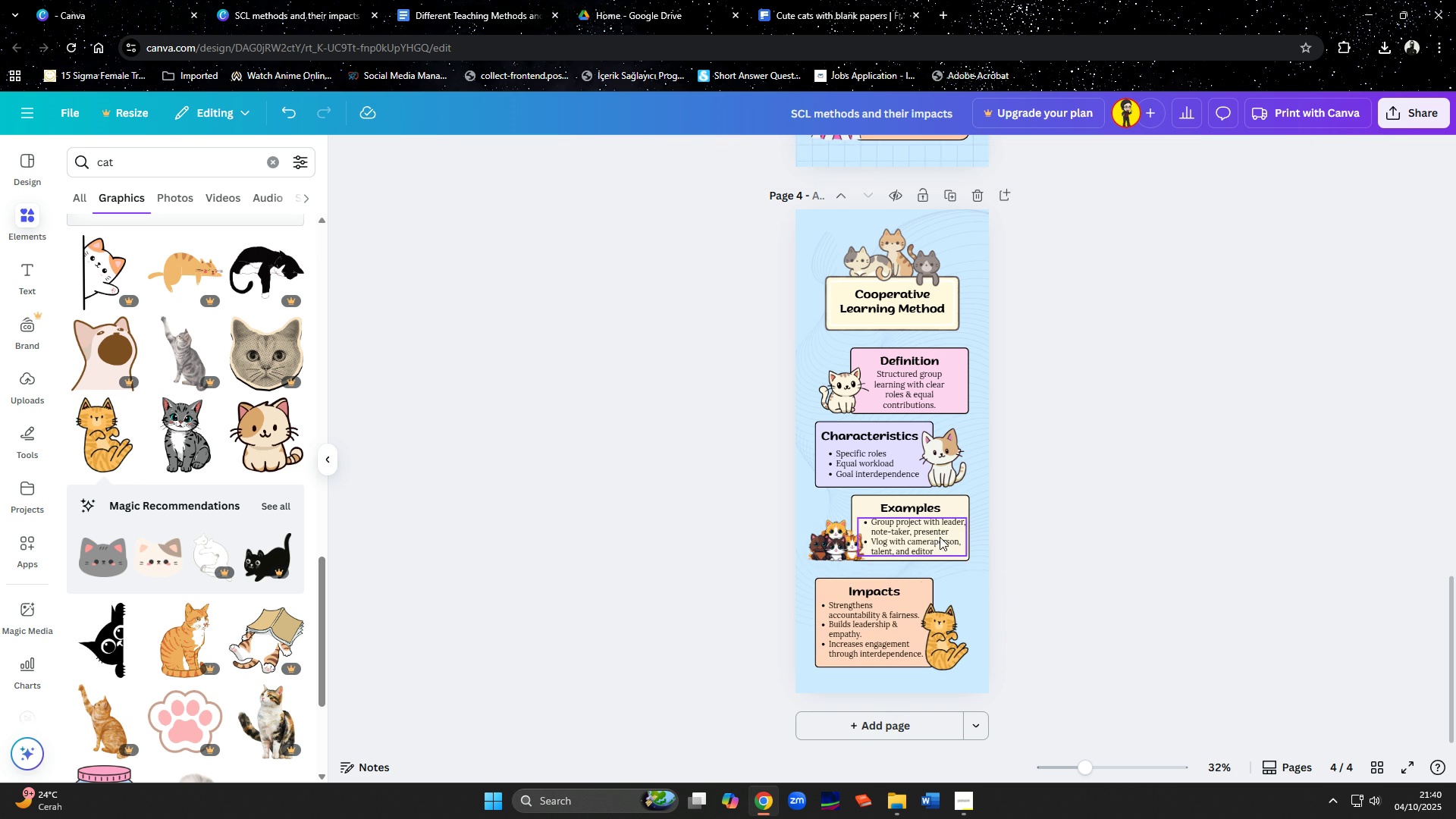 
left_click([940, 537])